 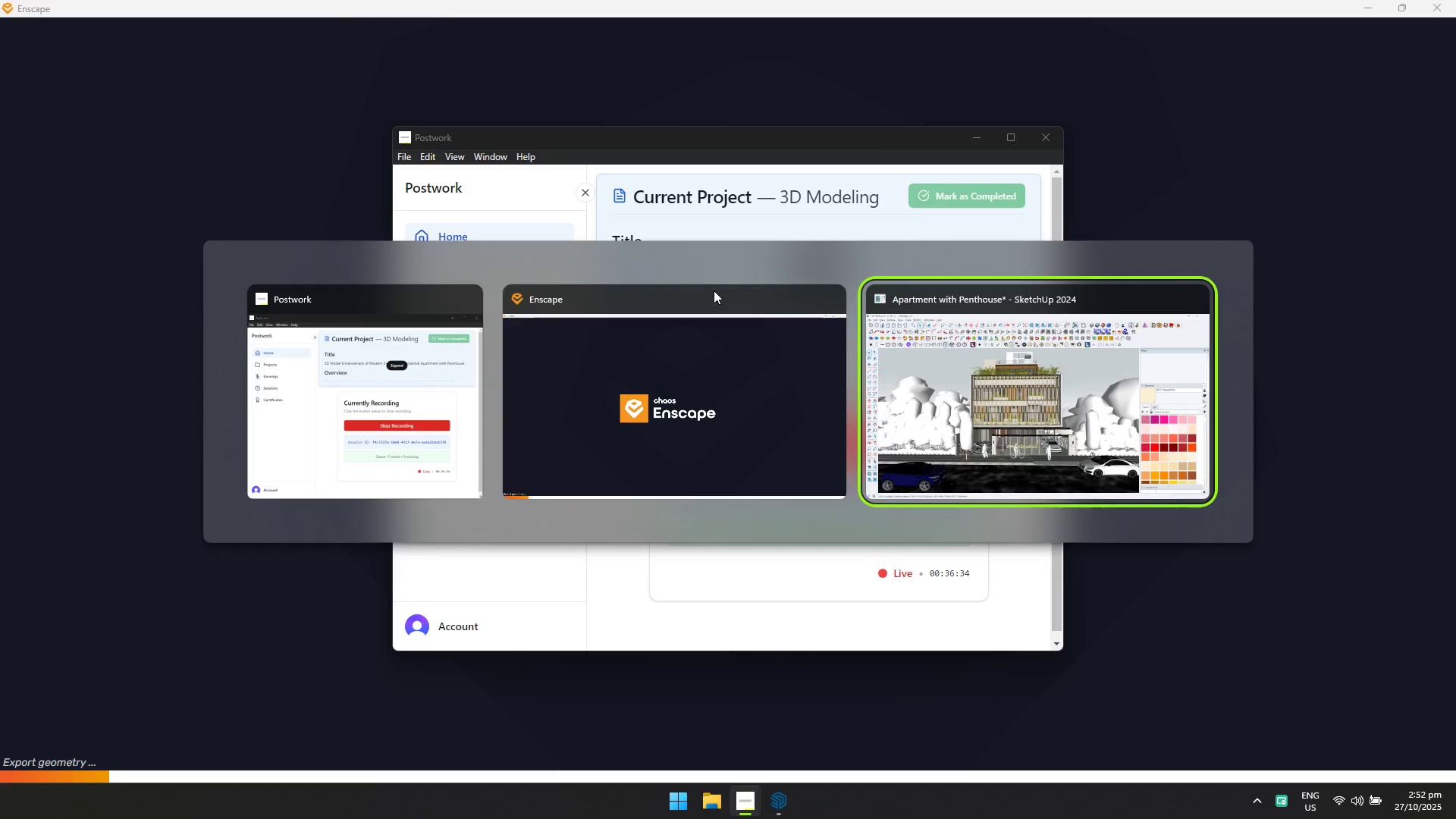 
key(Alt+Tab)
 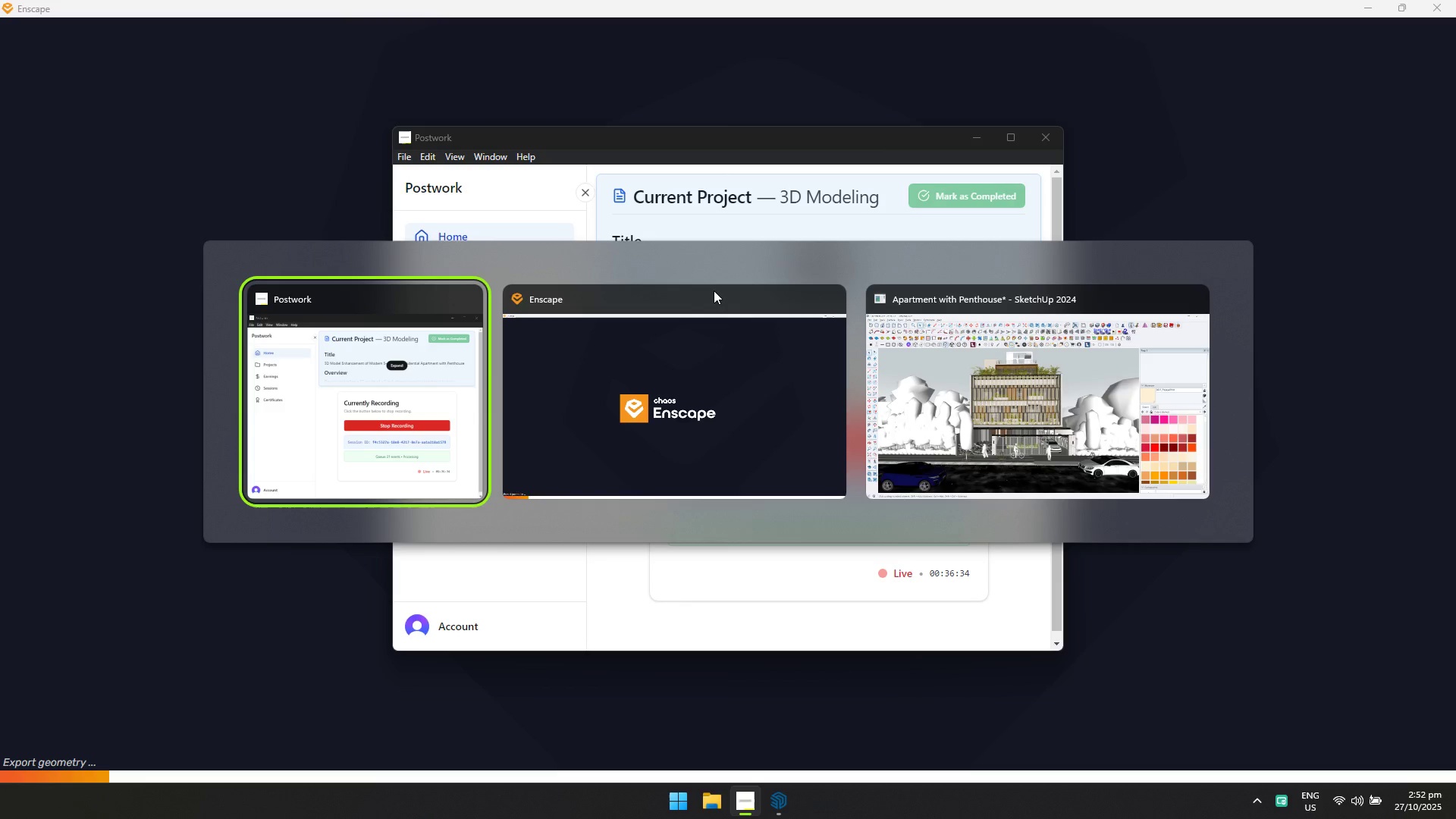 
key(Alt+Tab)
 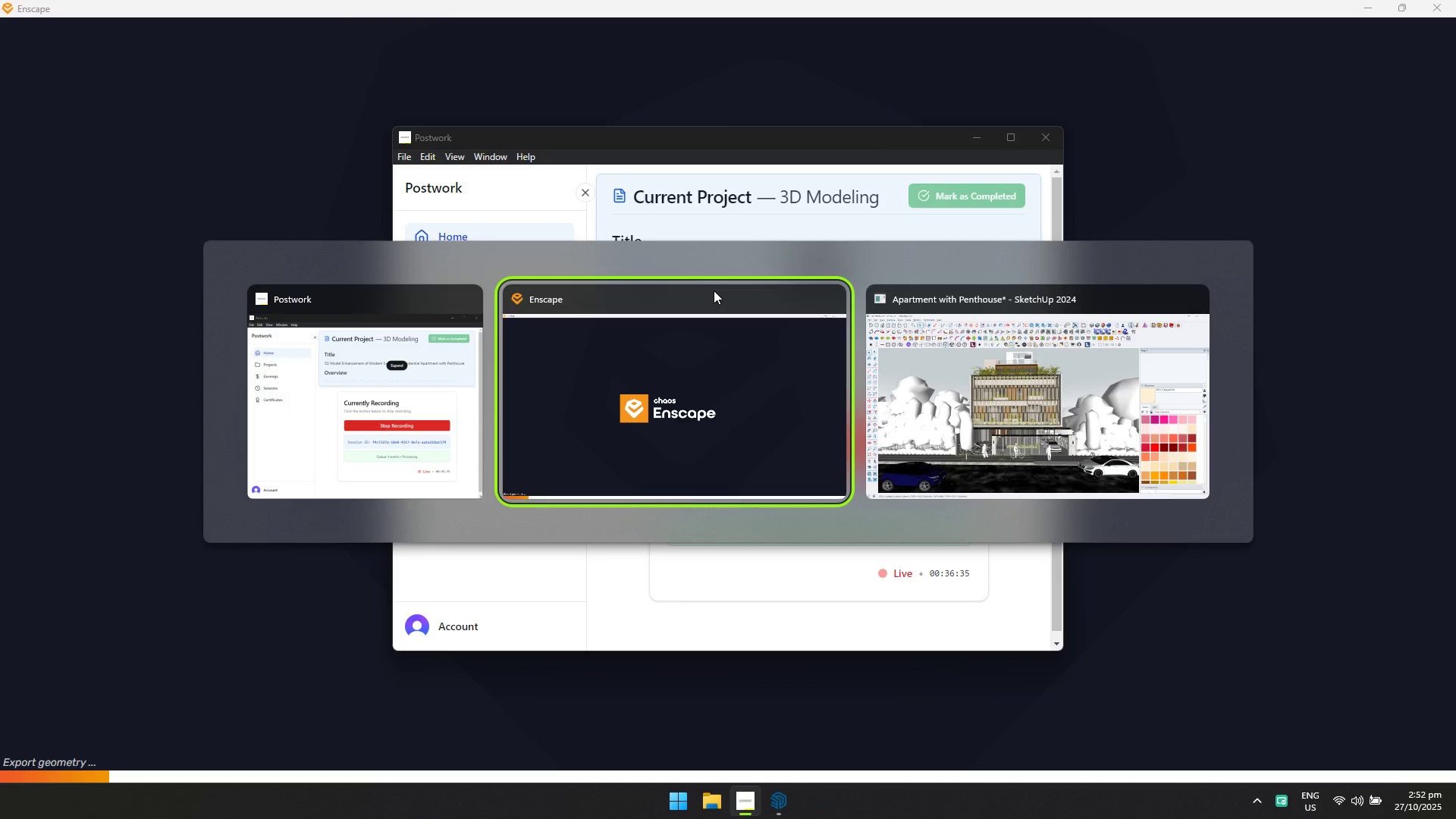 
key(Alt+Tab)
 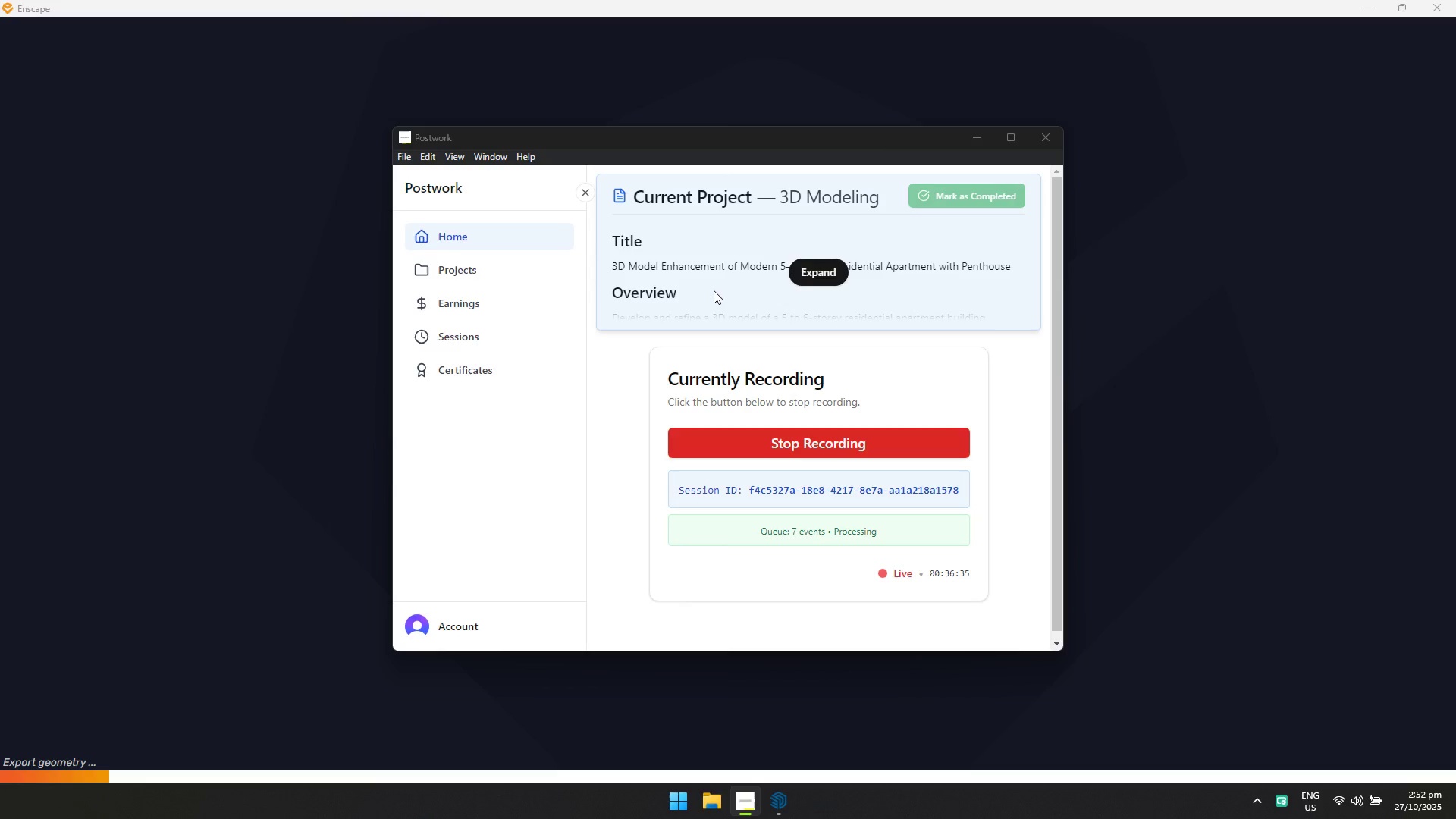 
key(Alt+AltLeft)
 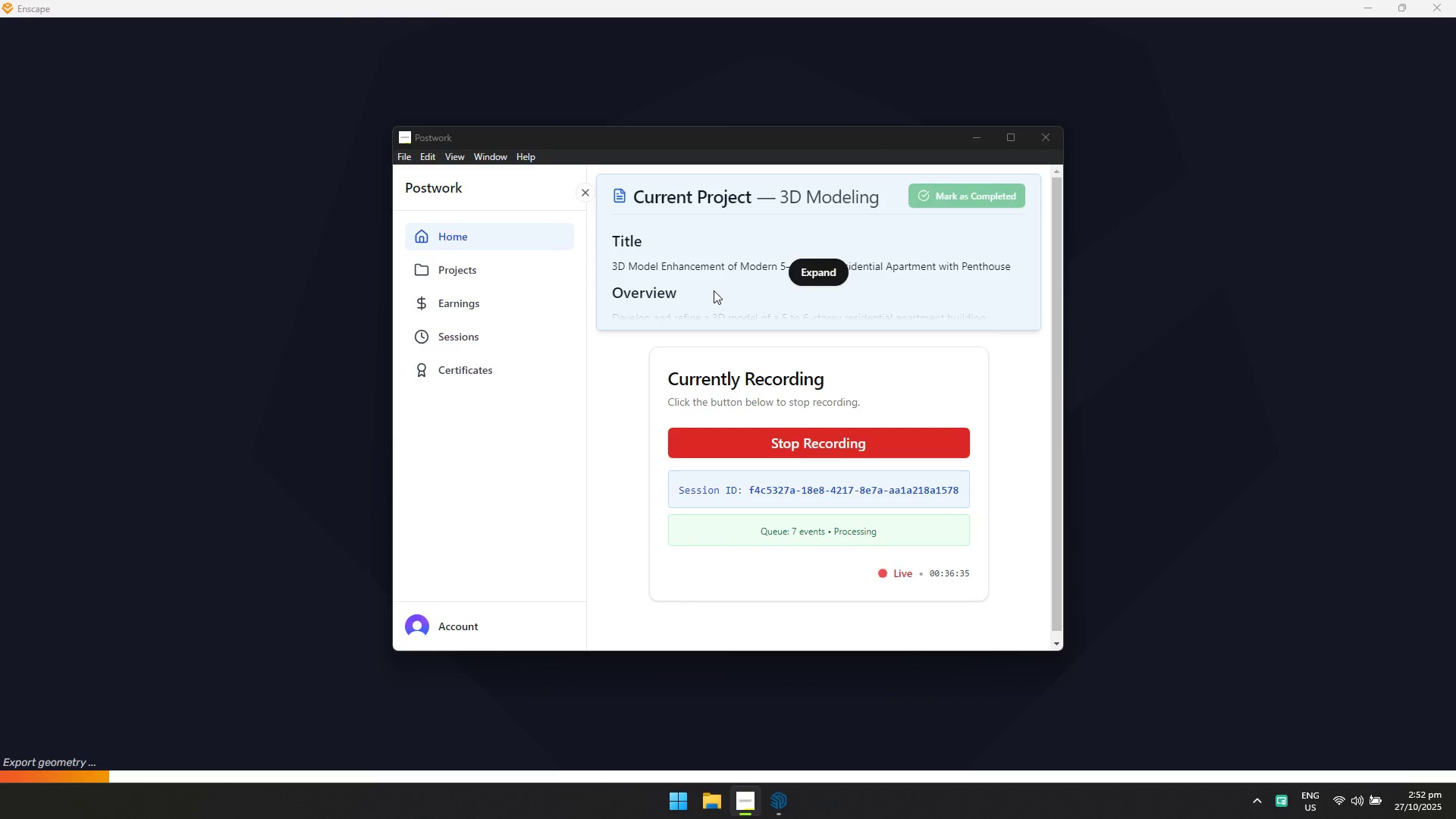 
key(Alt+Tab)
 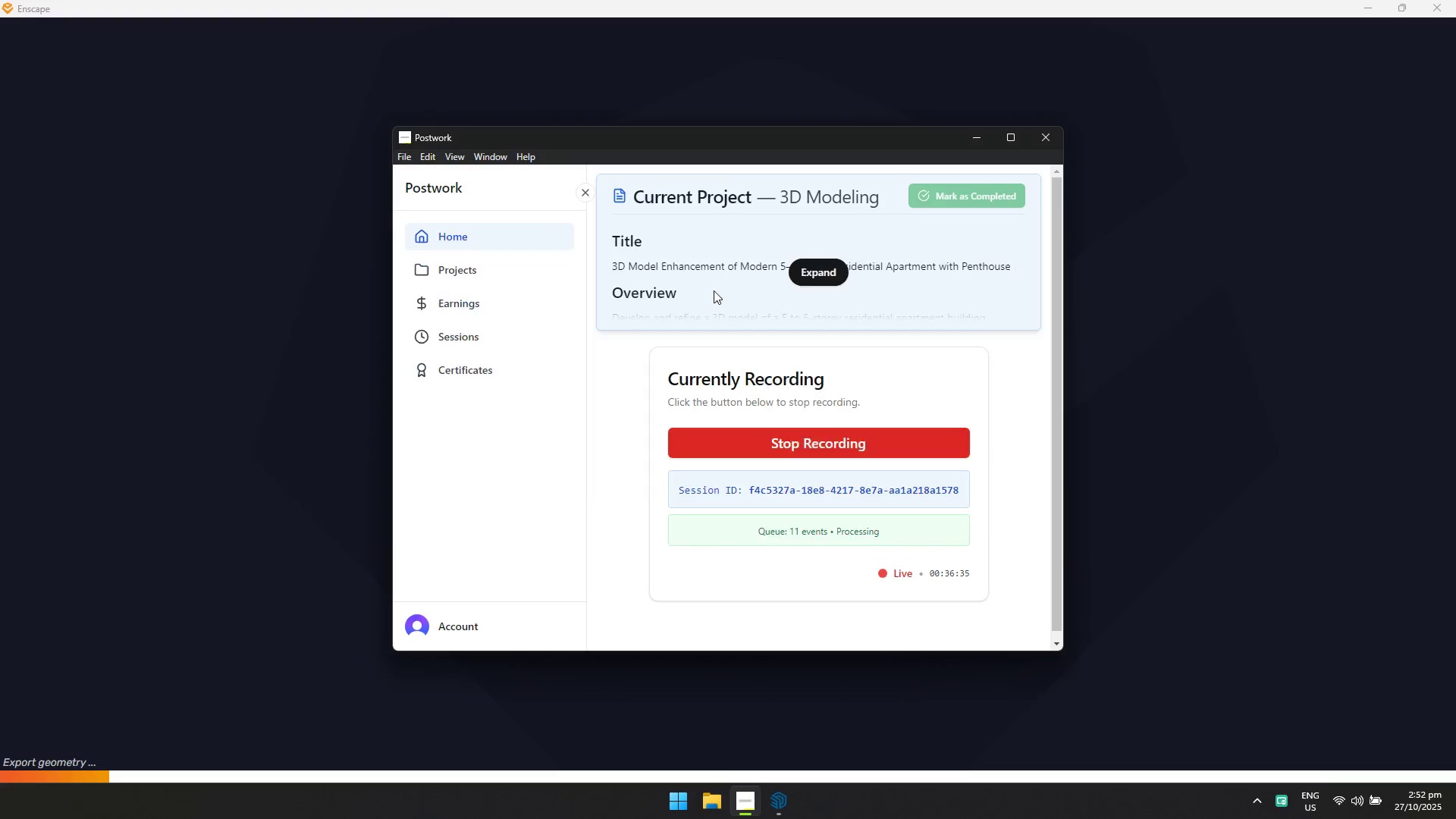 
key(Alt+AltLeft)
 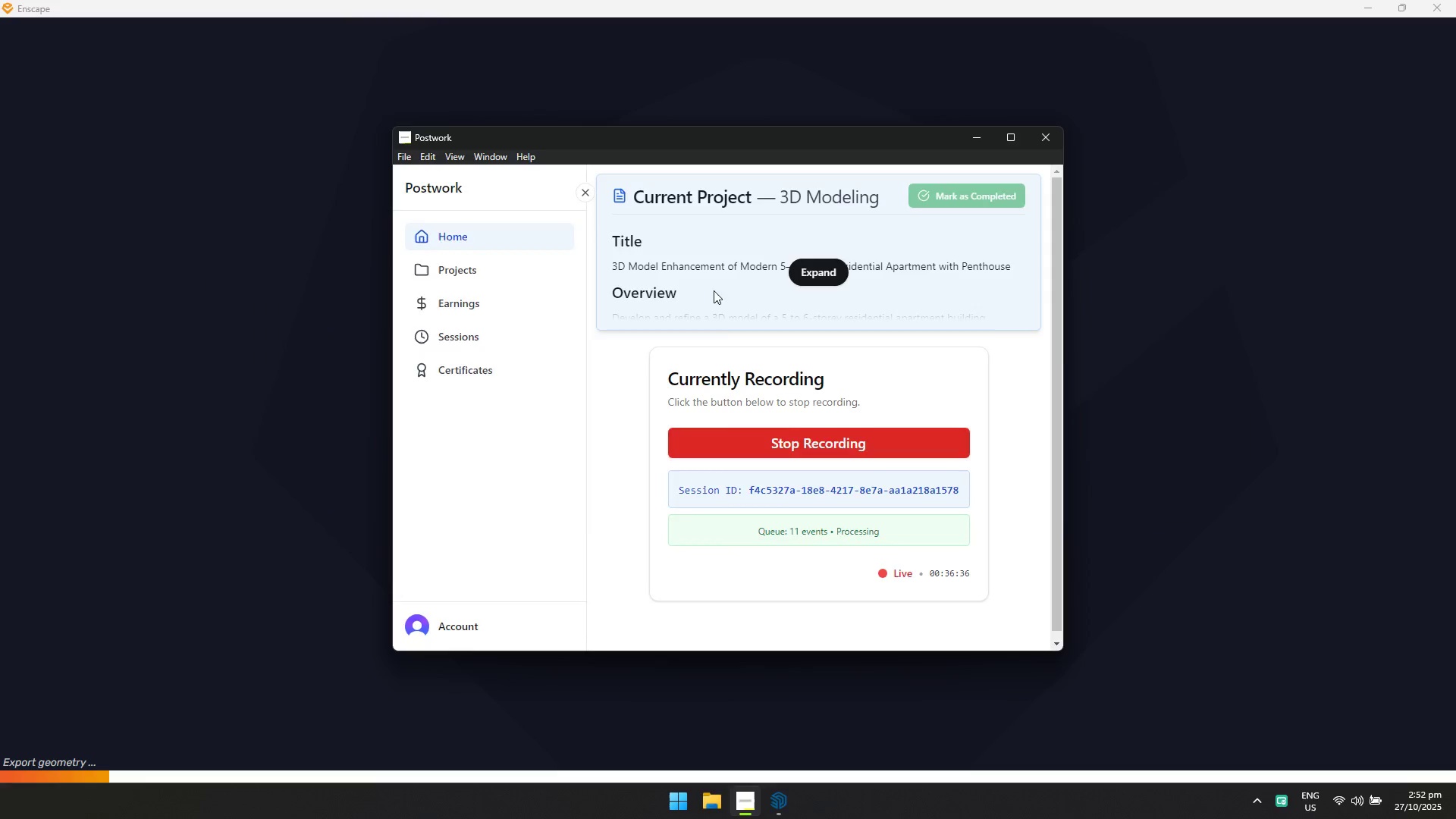 
key(Alt+Tab)
 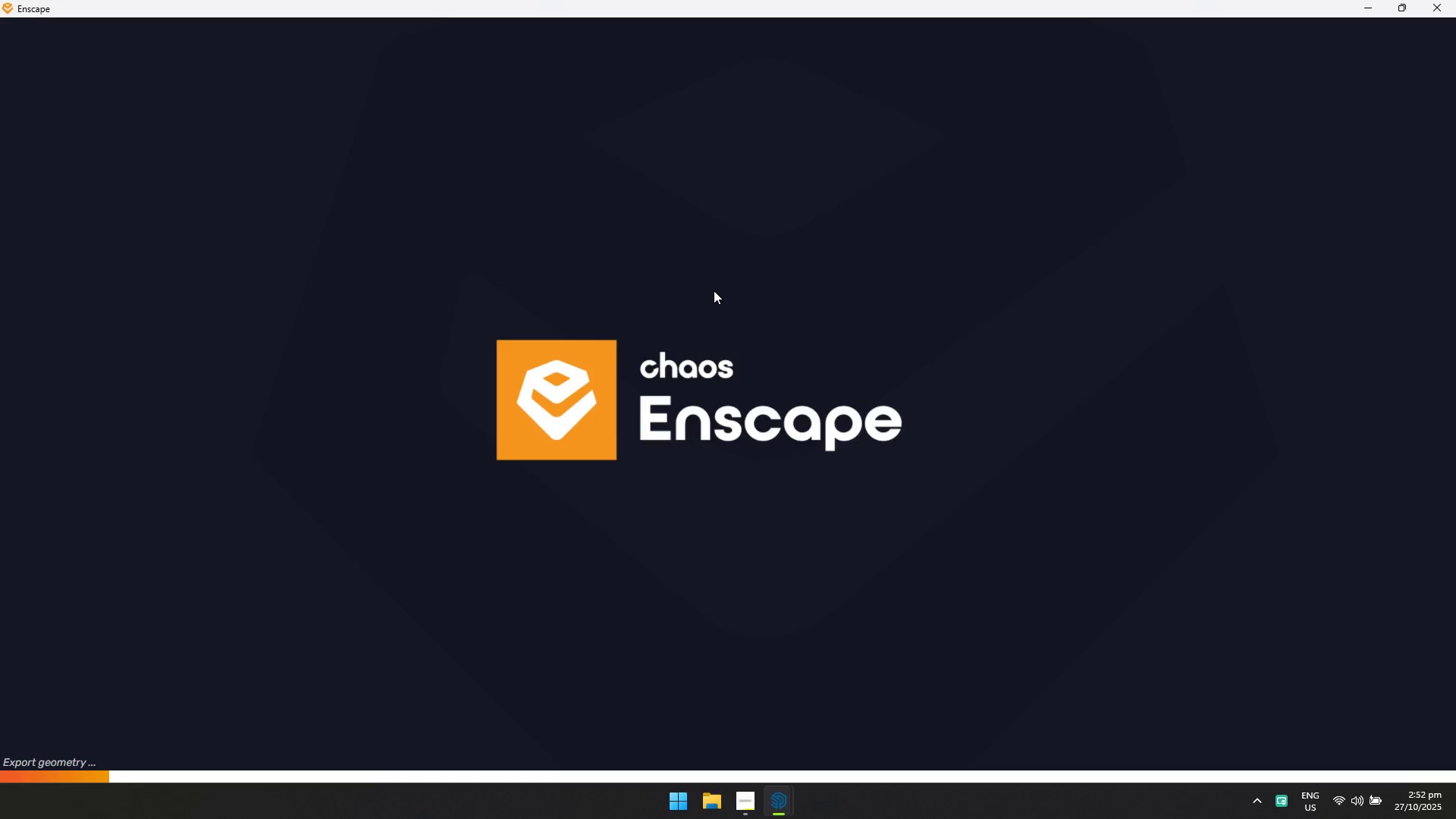 
key(Alt+AltLeft)
 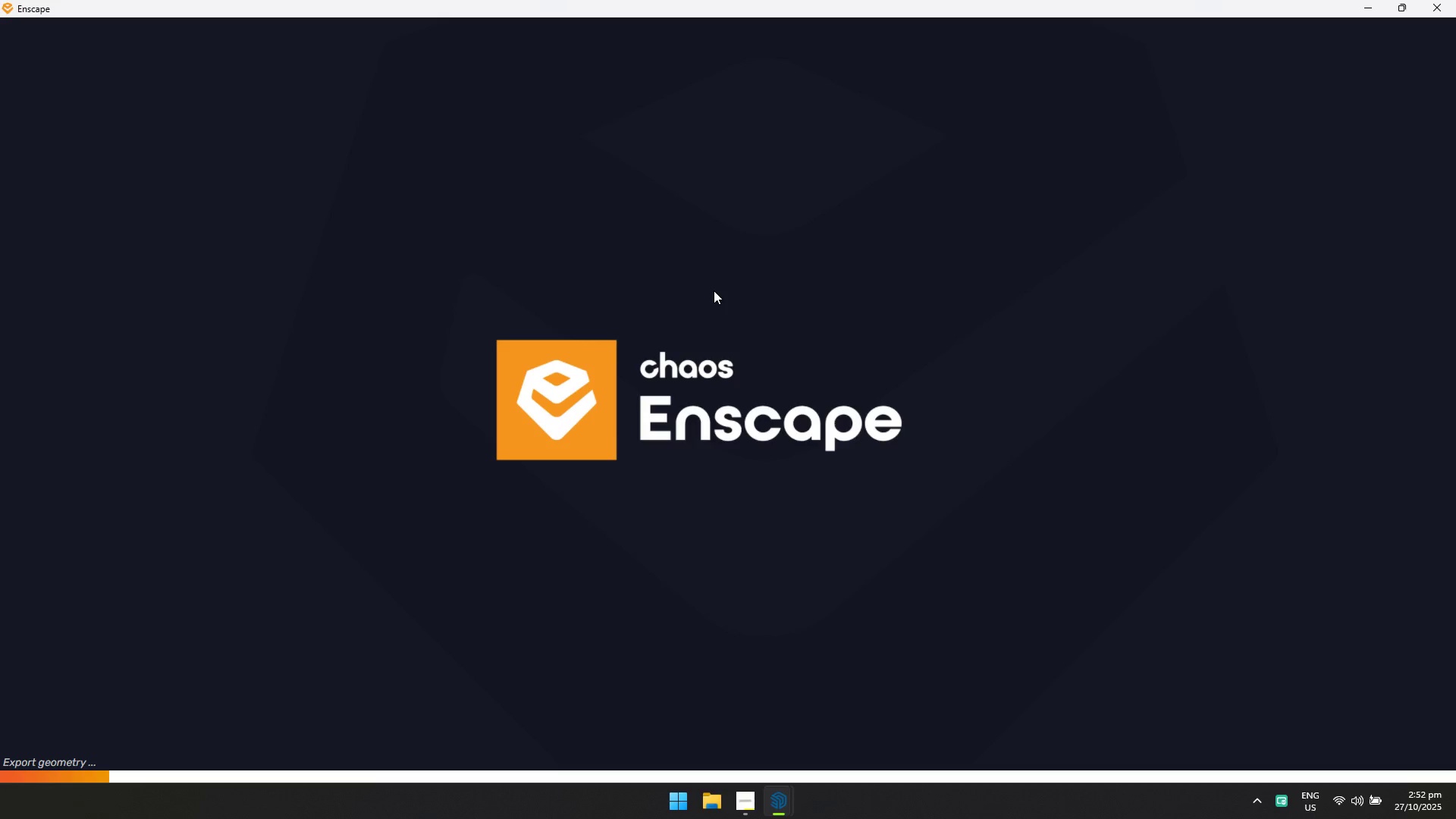 
key(Alt+Tab)
 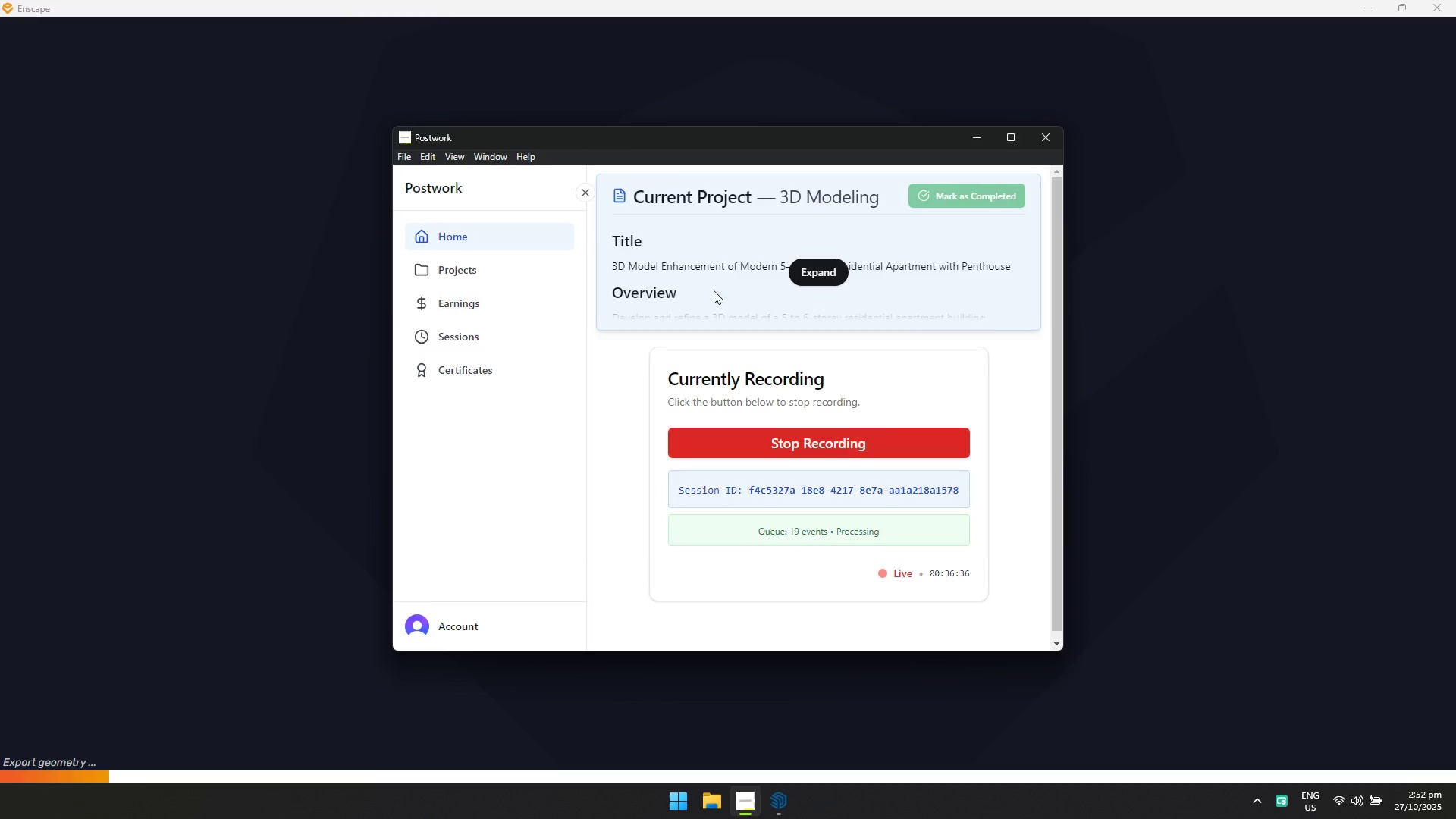 
key(Alt+AltLeft)
 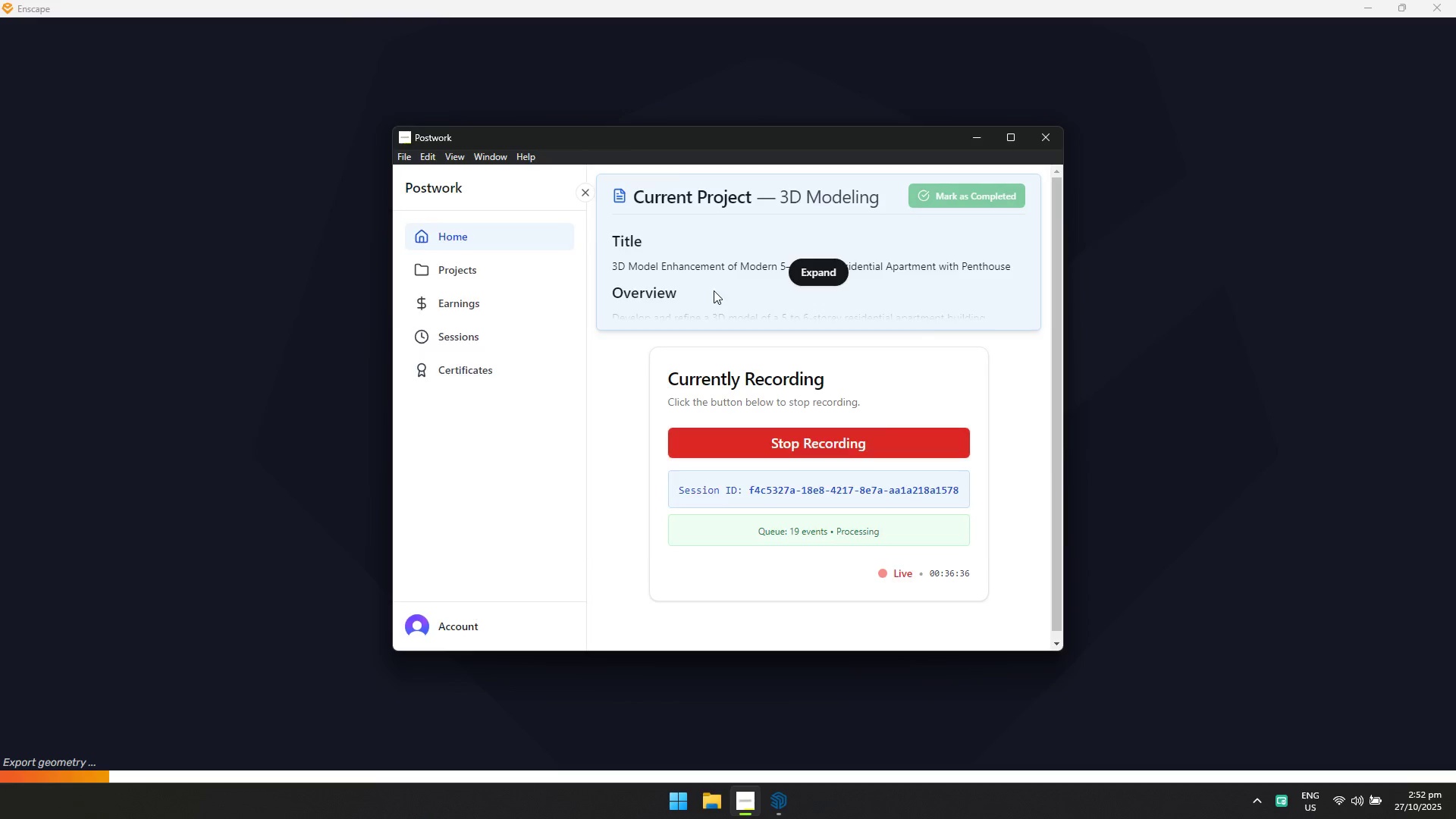 
key(Alt+Tab)
 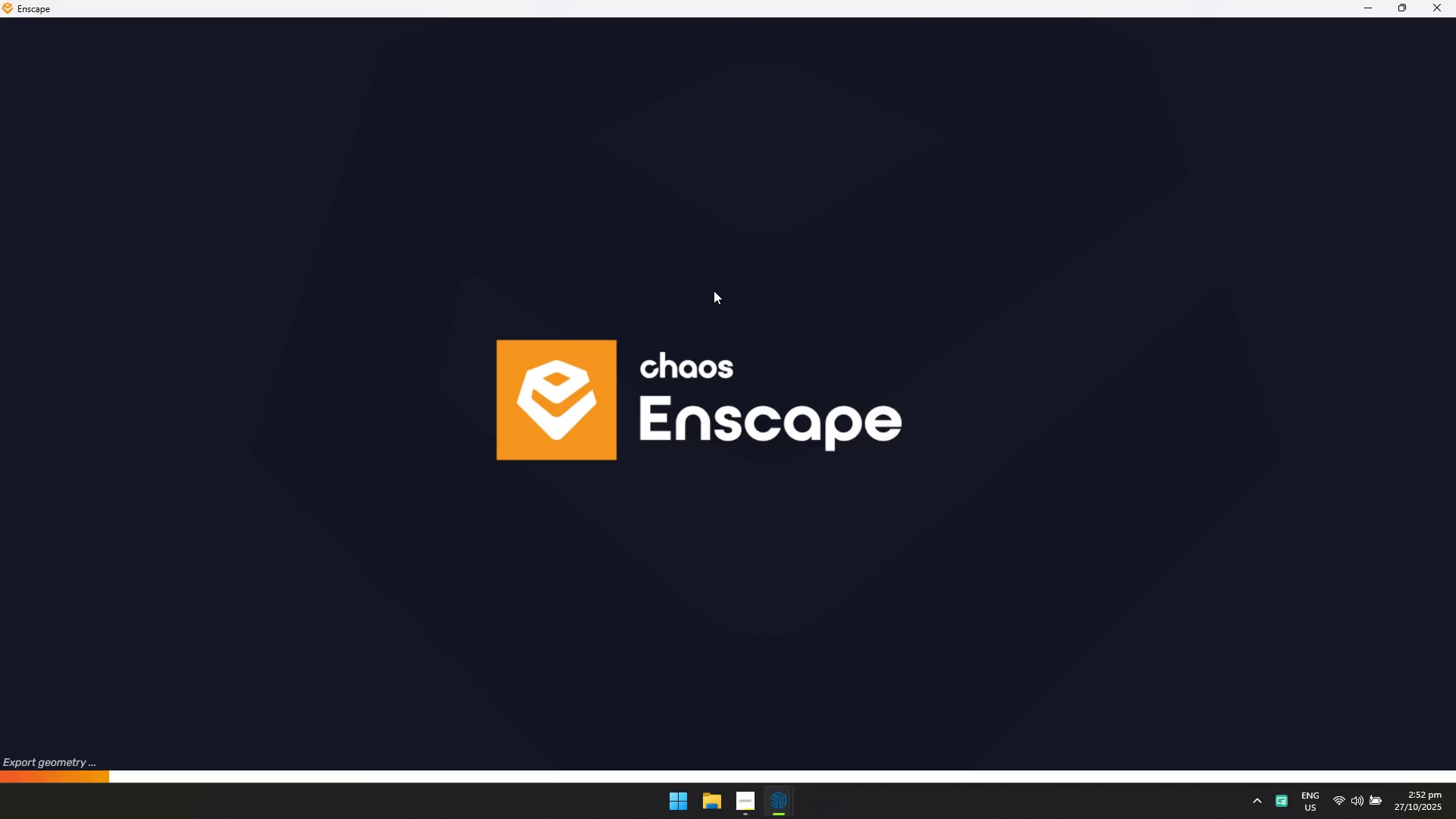 
key(Alt+AltLeft)
 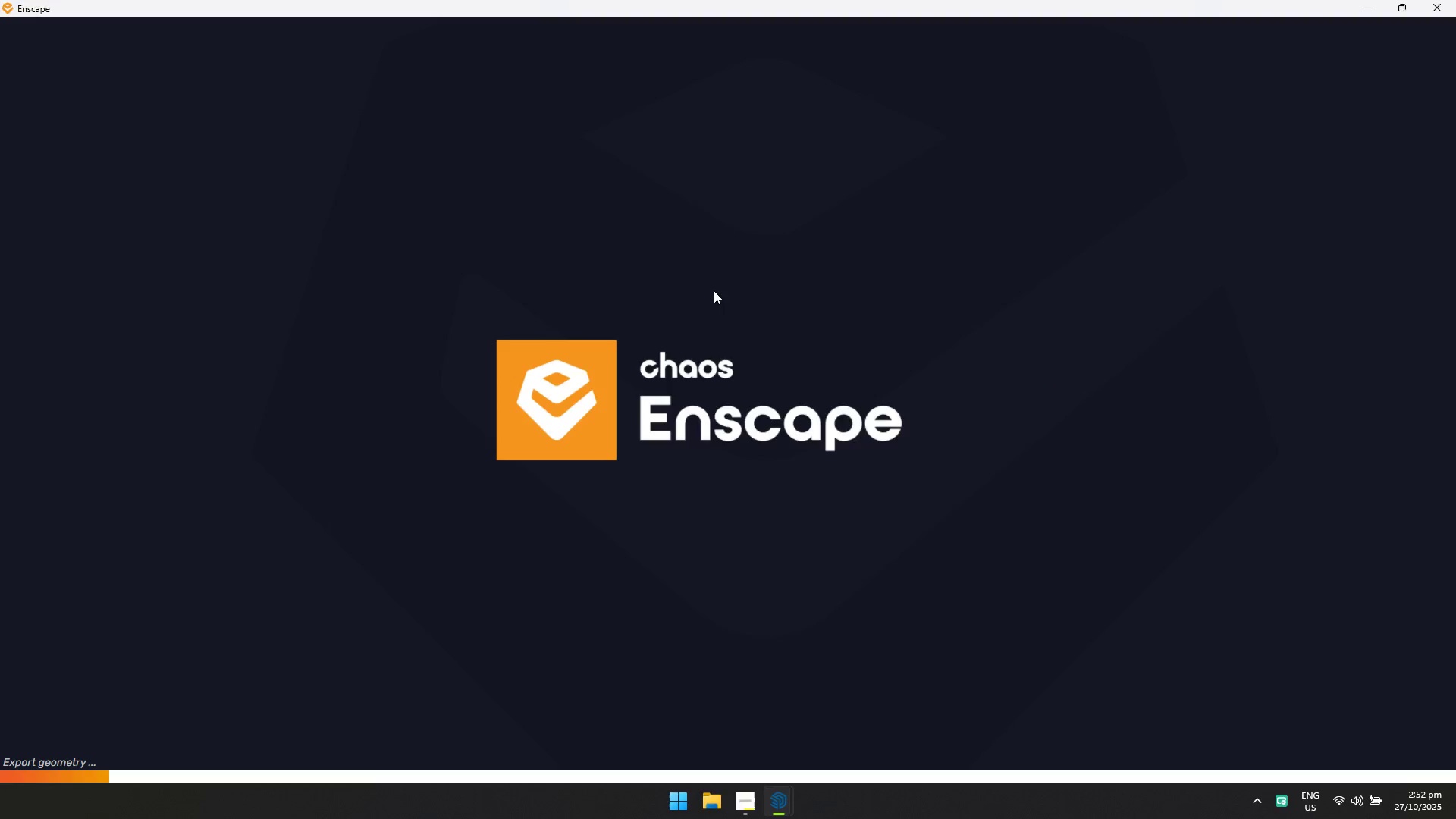 
key(Alt+Tab)